 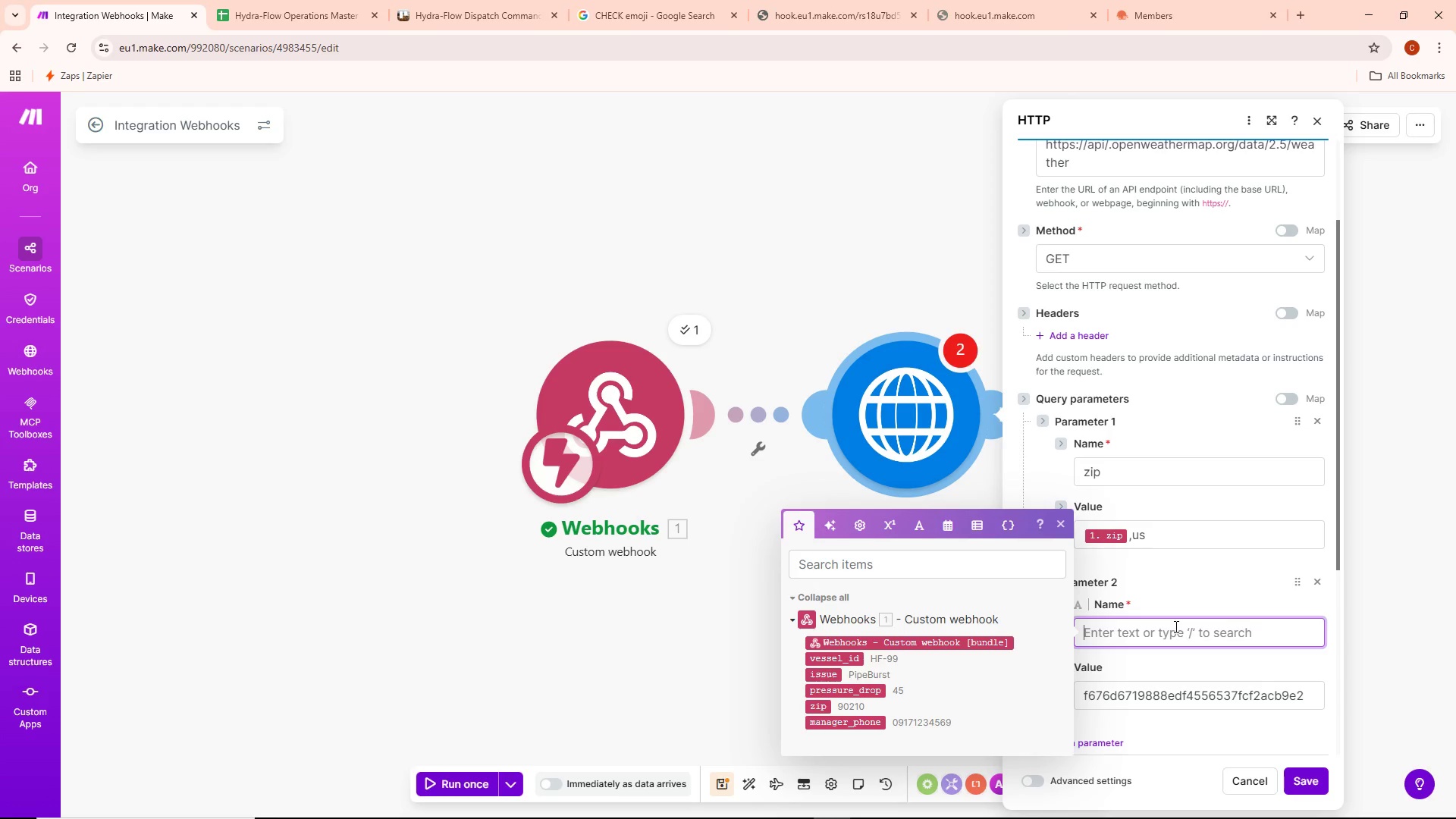 
type(ao)
key(Backspace)
type(piid)
 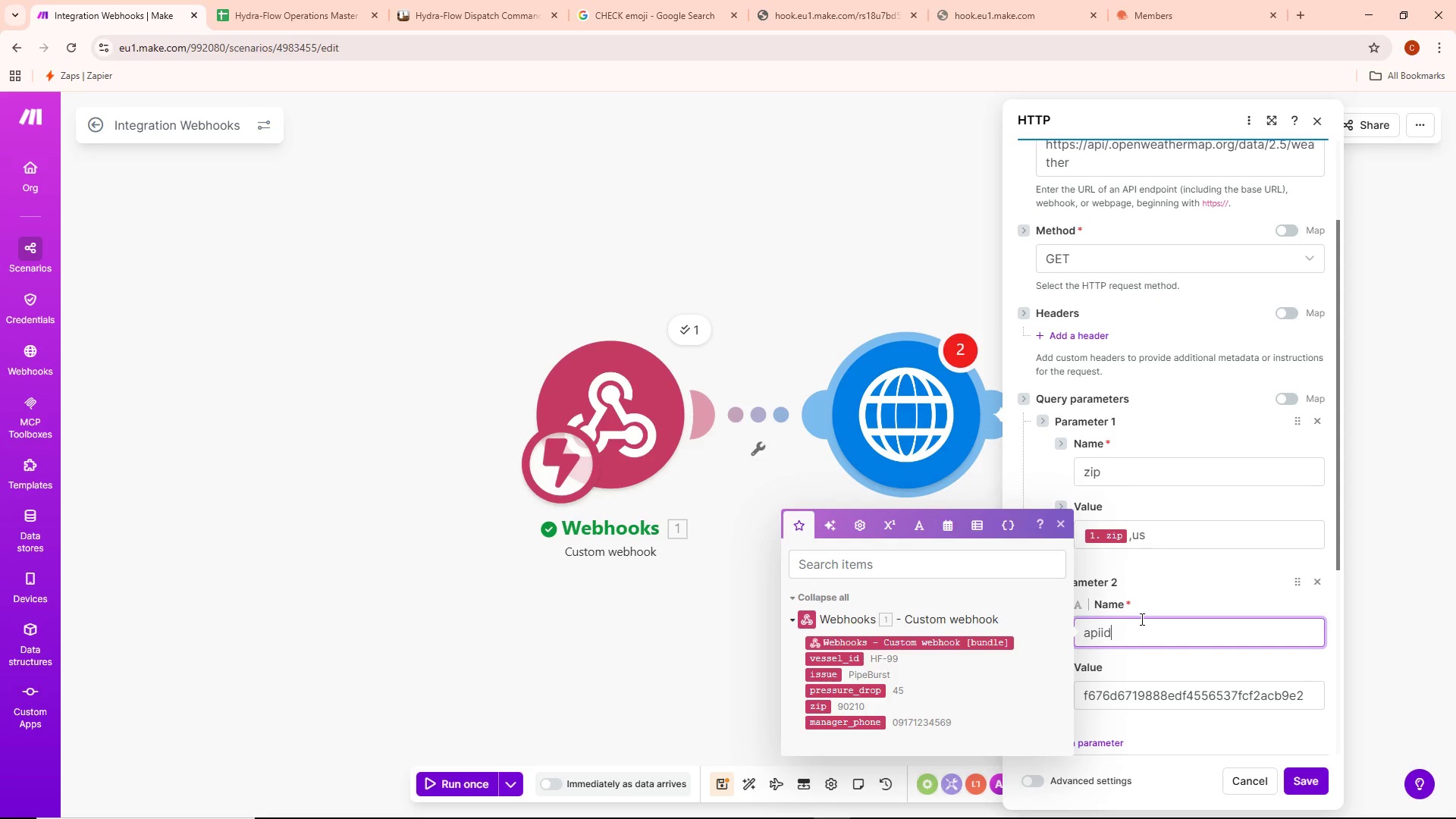 
wait(27.61)
 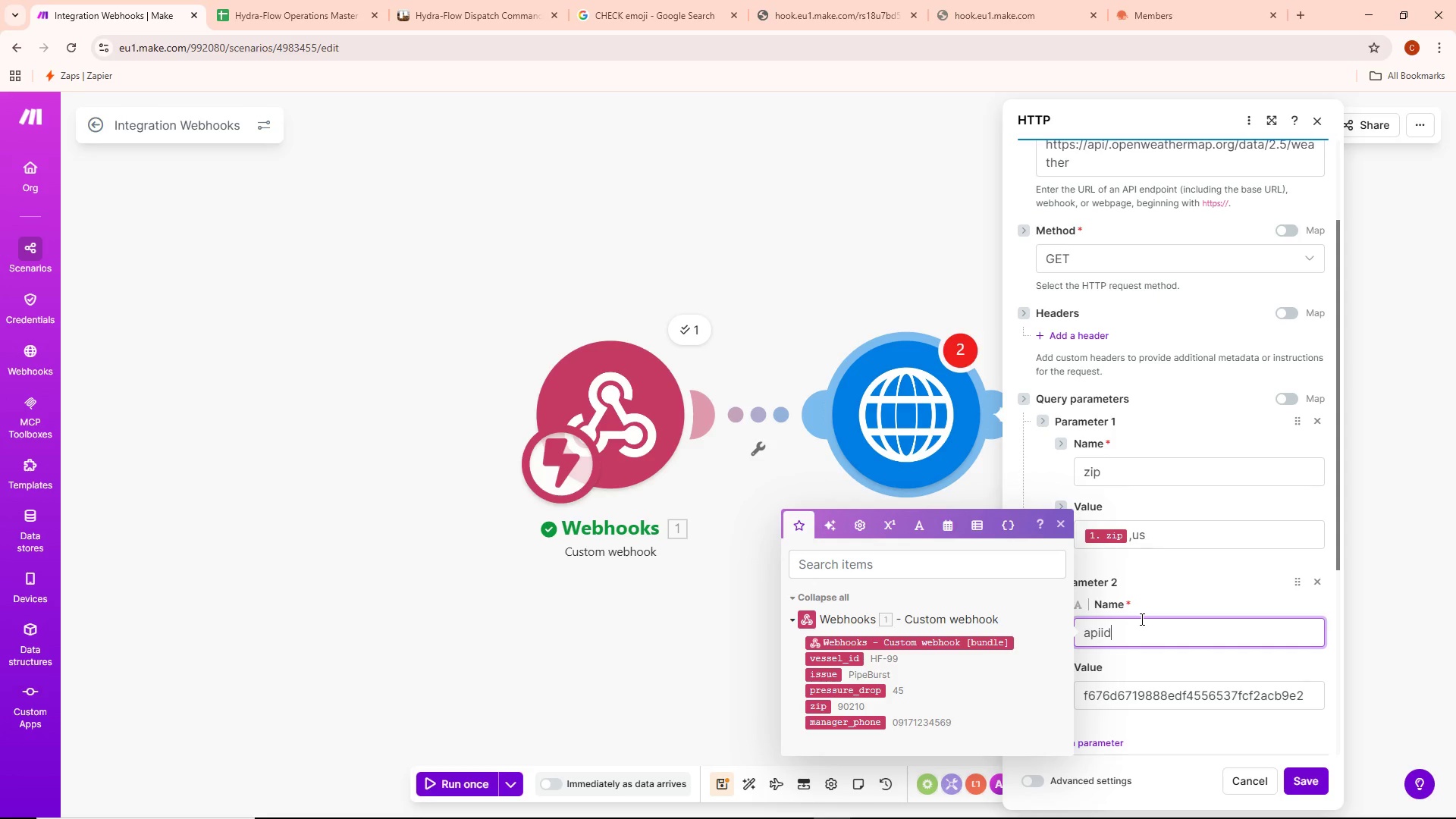 
scroll: coordinate [1229, 557], scroll_direction: down, amount: 6.0
 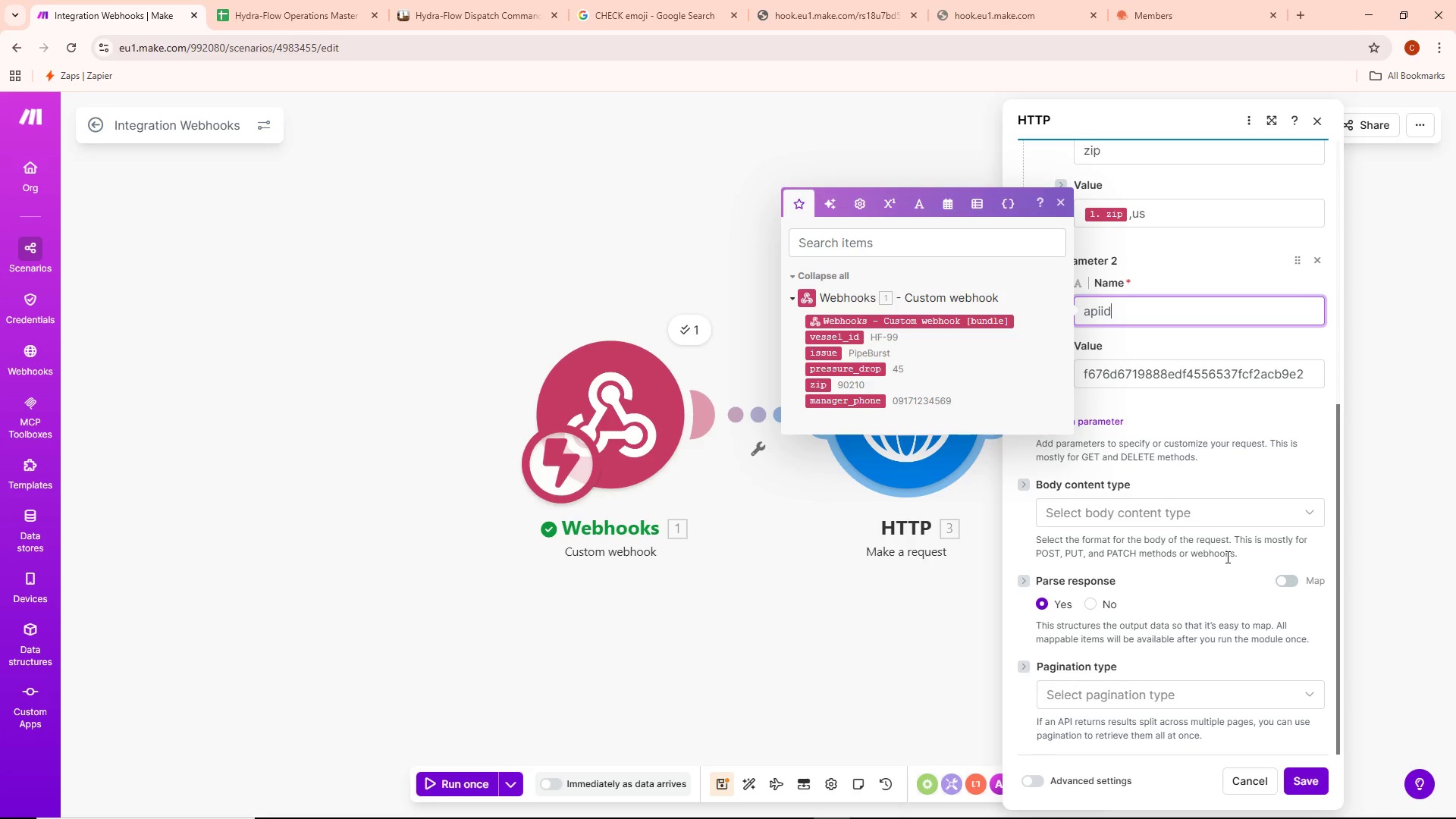 
wait(12.65)
 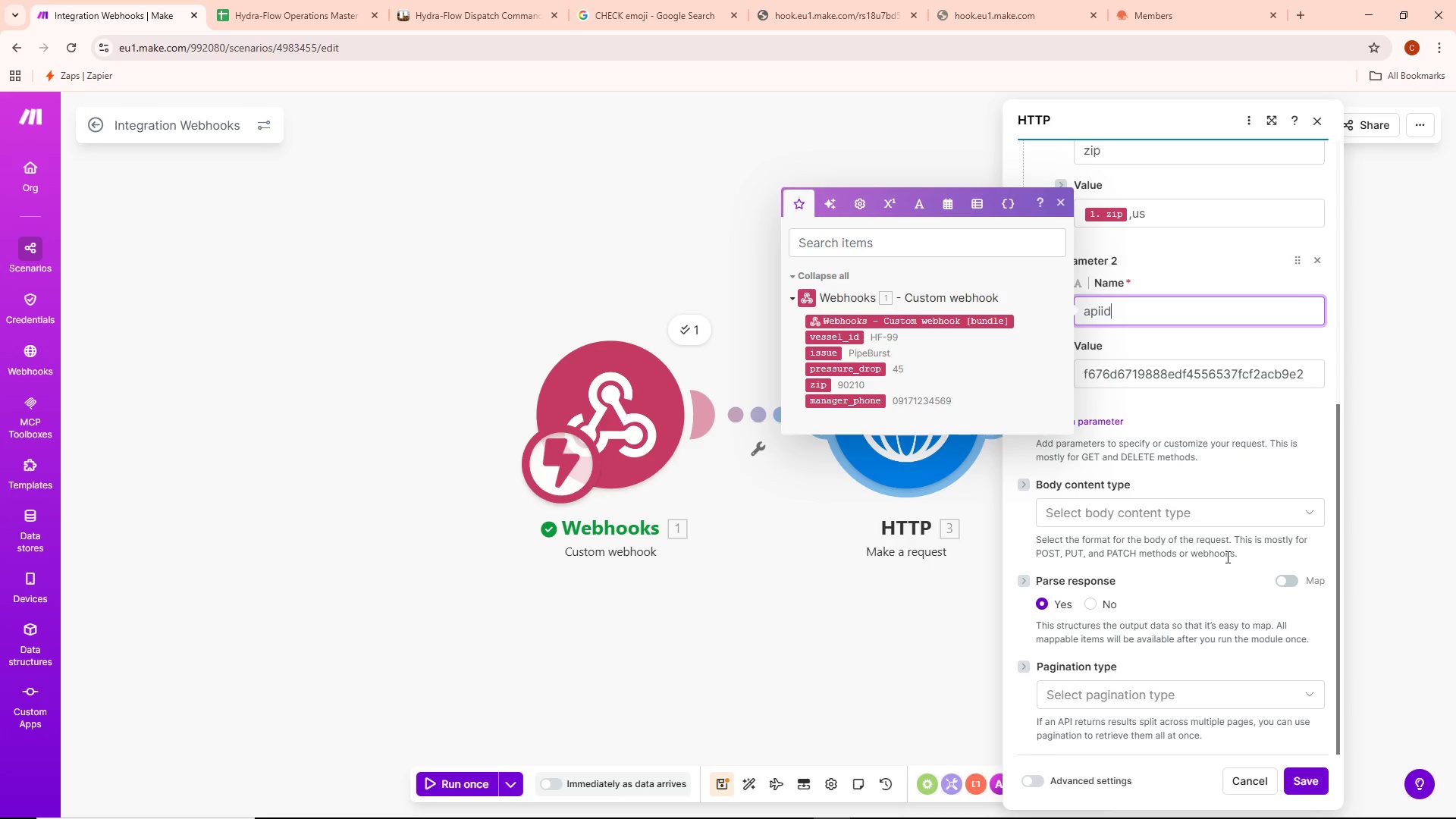 
key(Alt+AltLeft)
 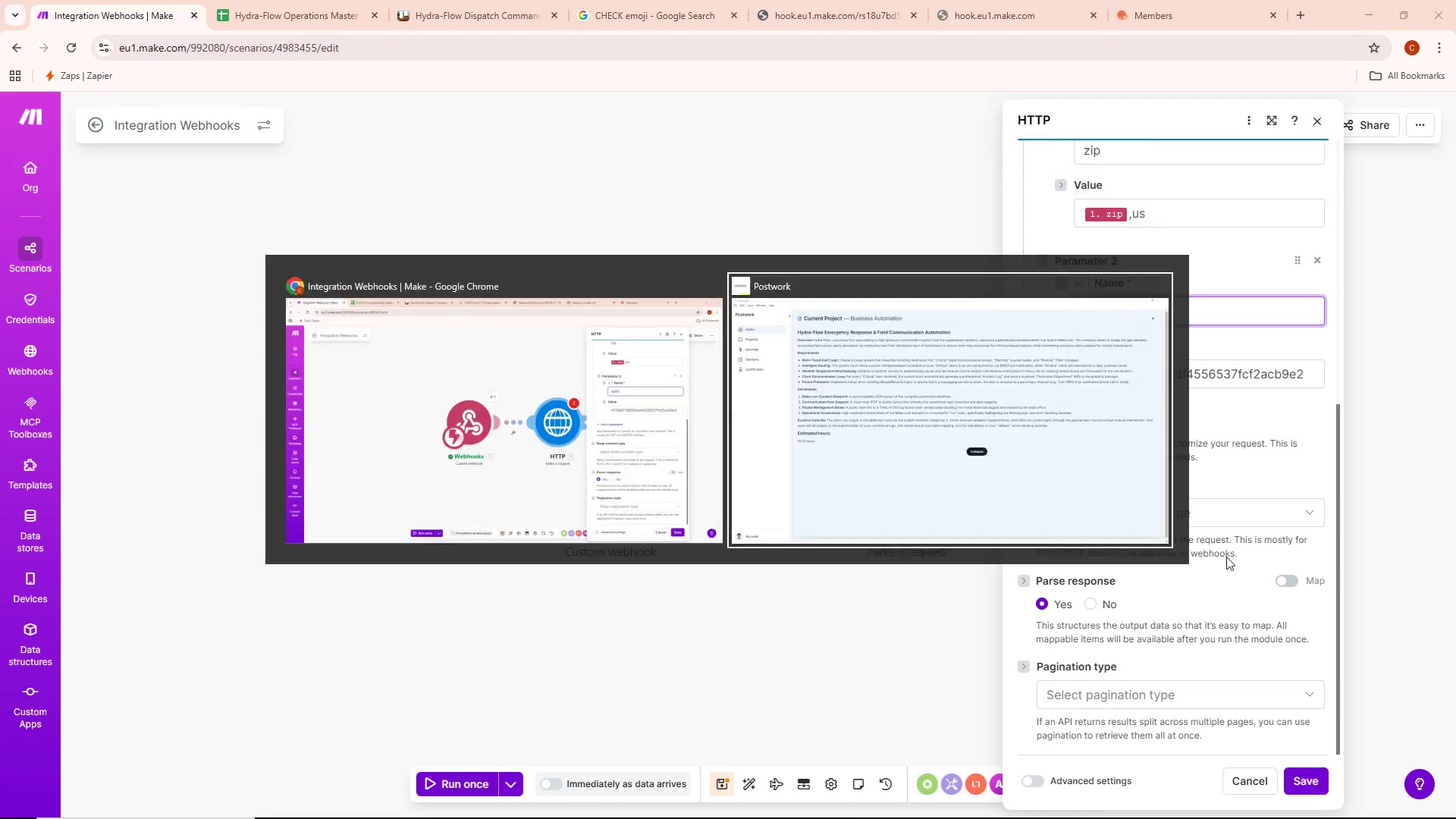 
key(Alt+Tab)